 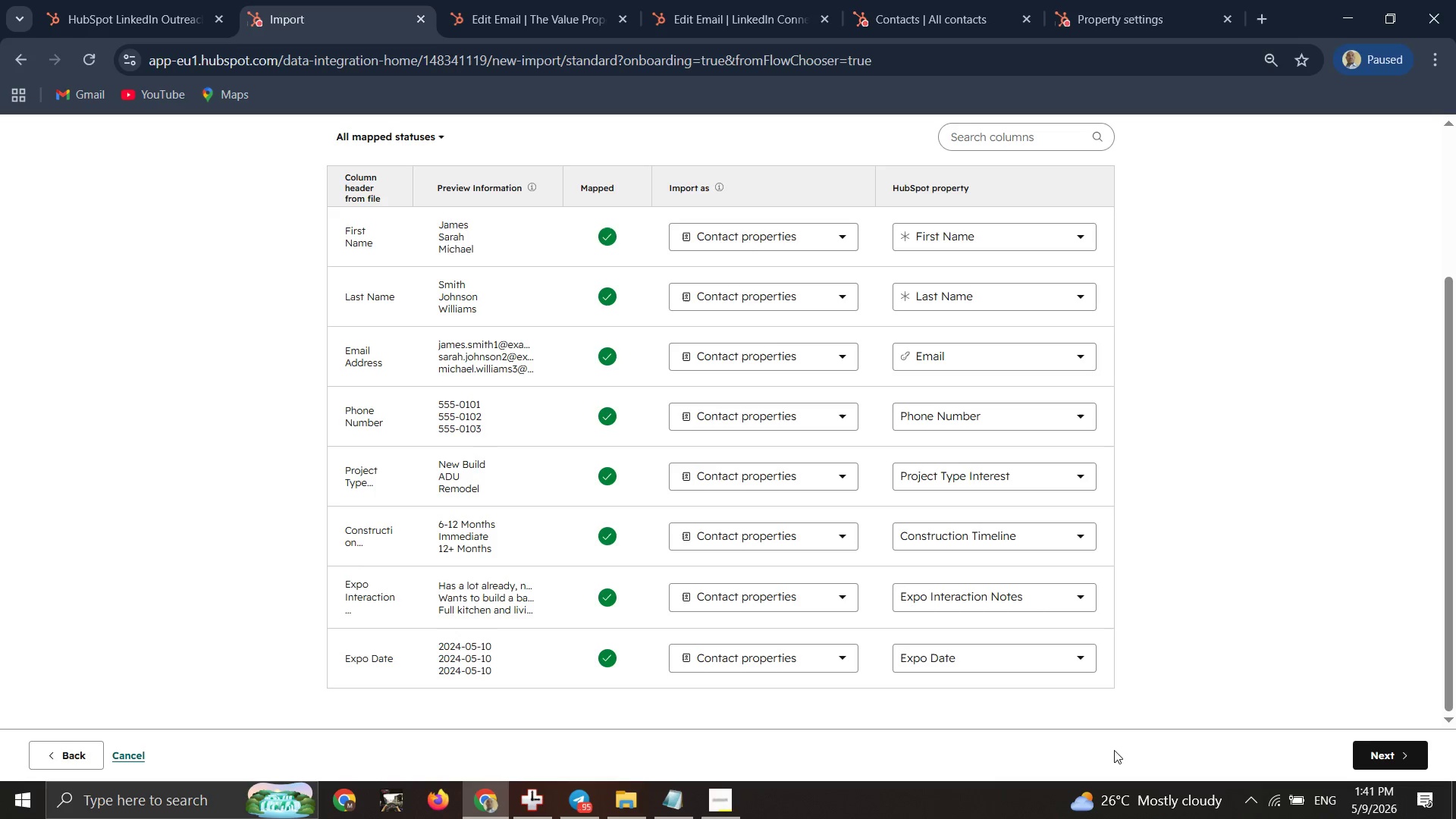 
left_click([1389, 750])
 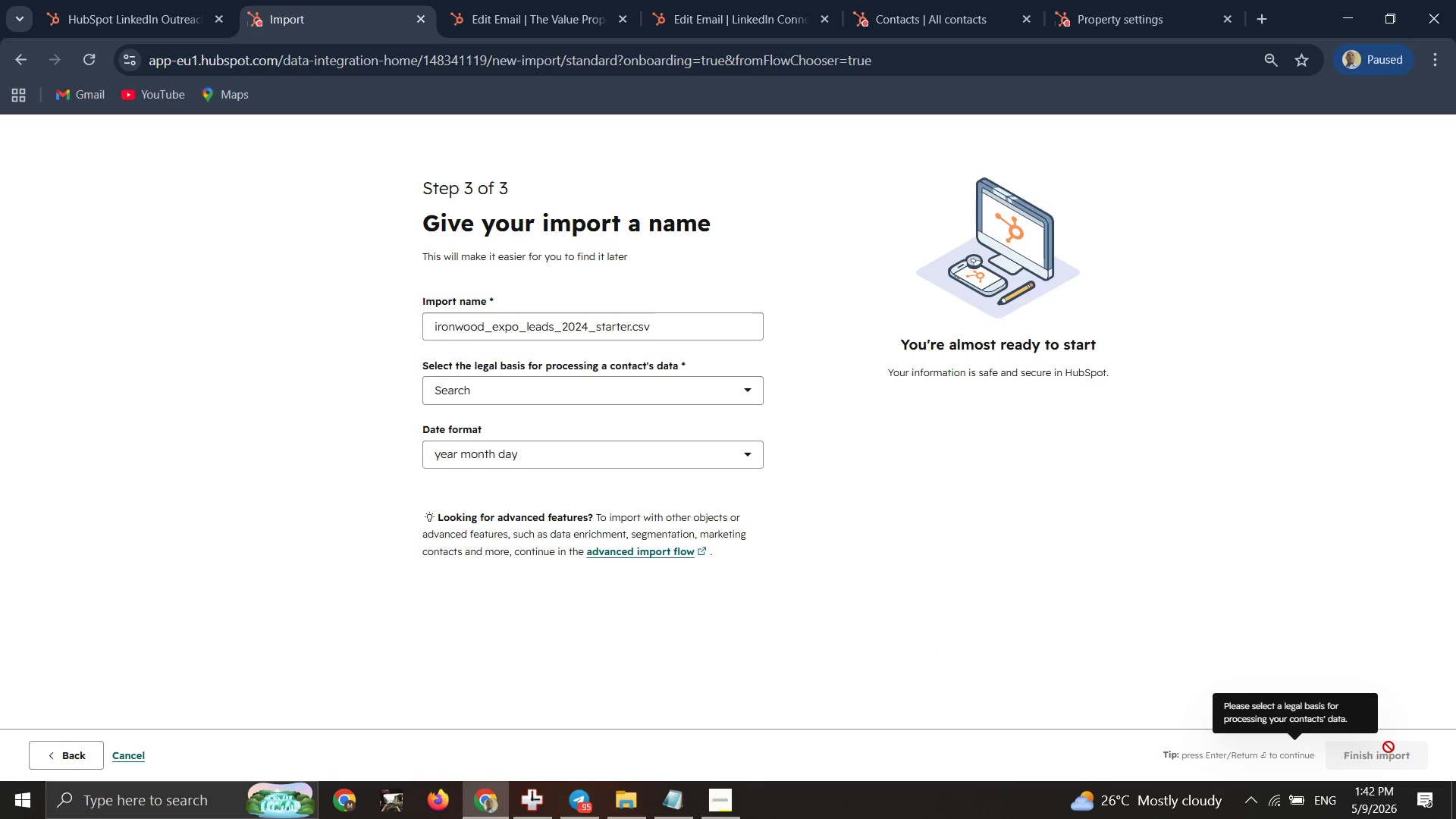 
wait(10.11)
 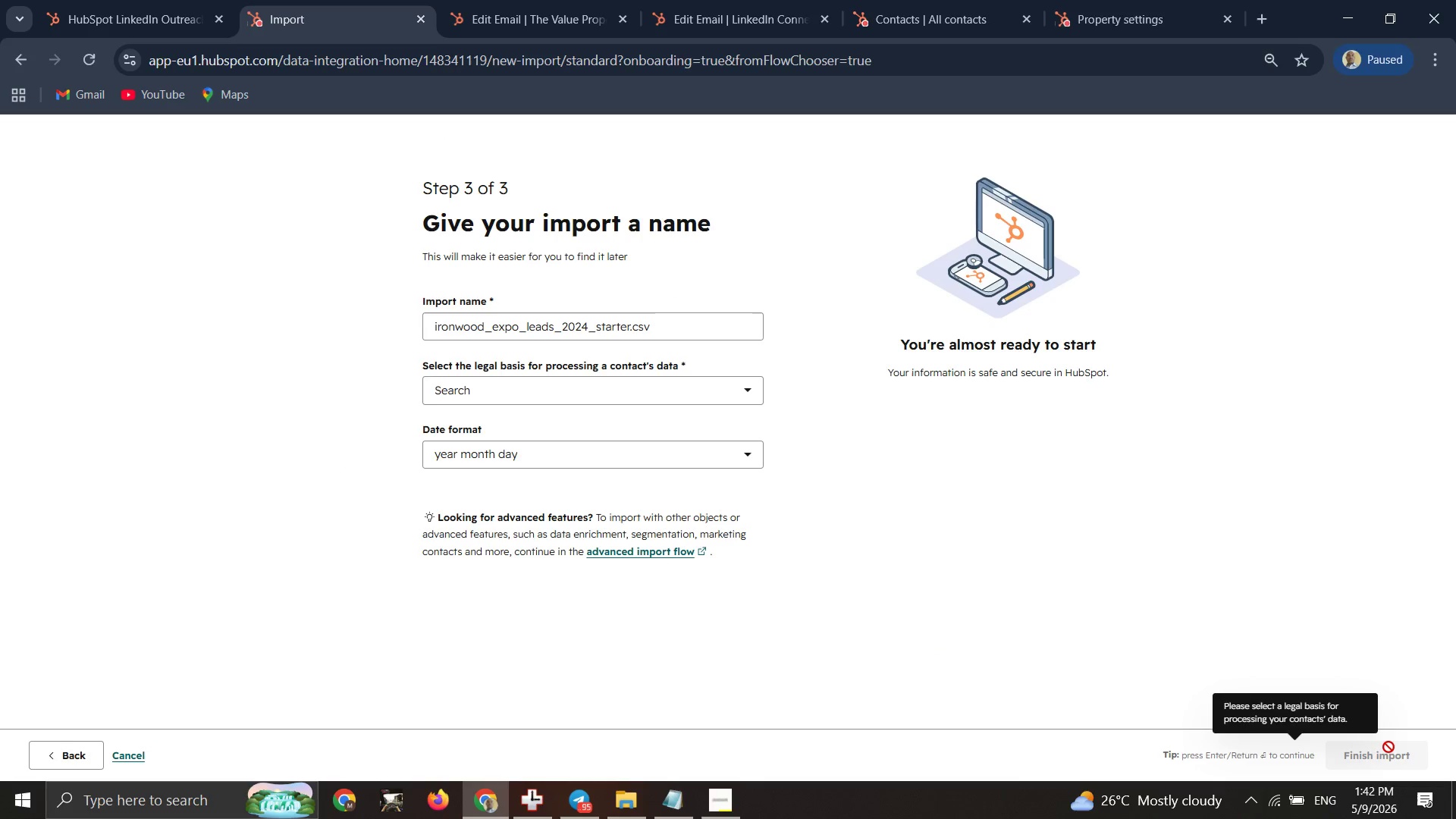 
left_click([651, 402])
 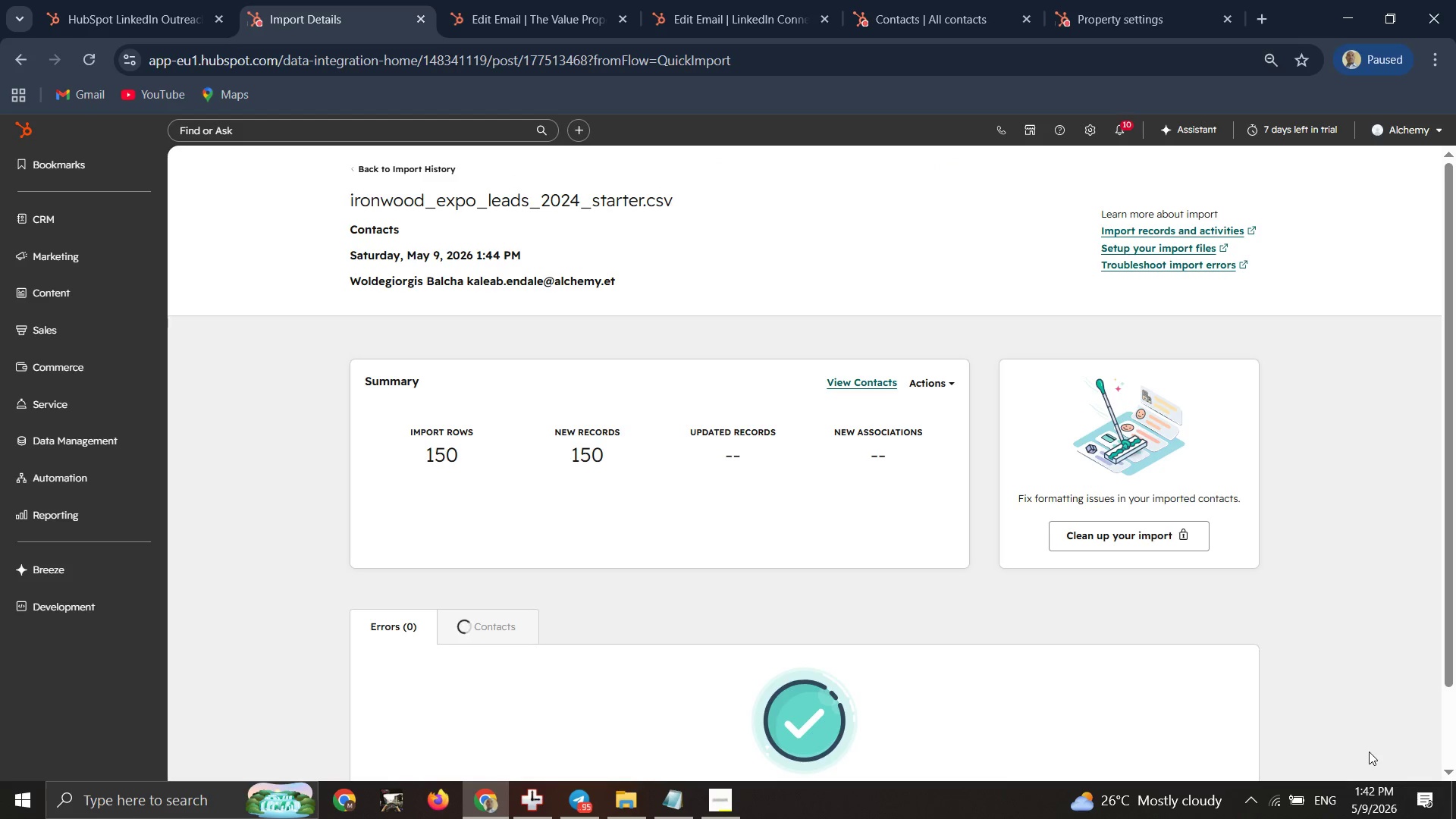 
wait(20.16)
 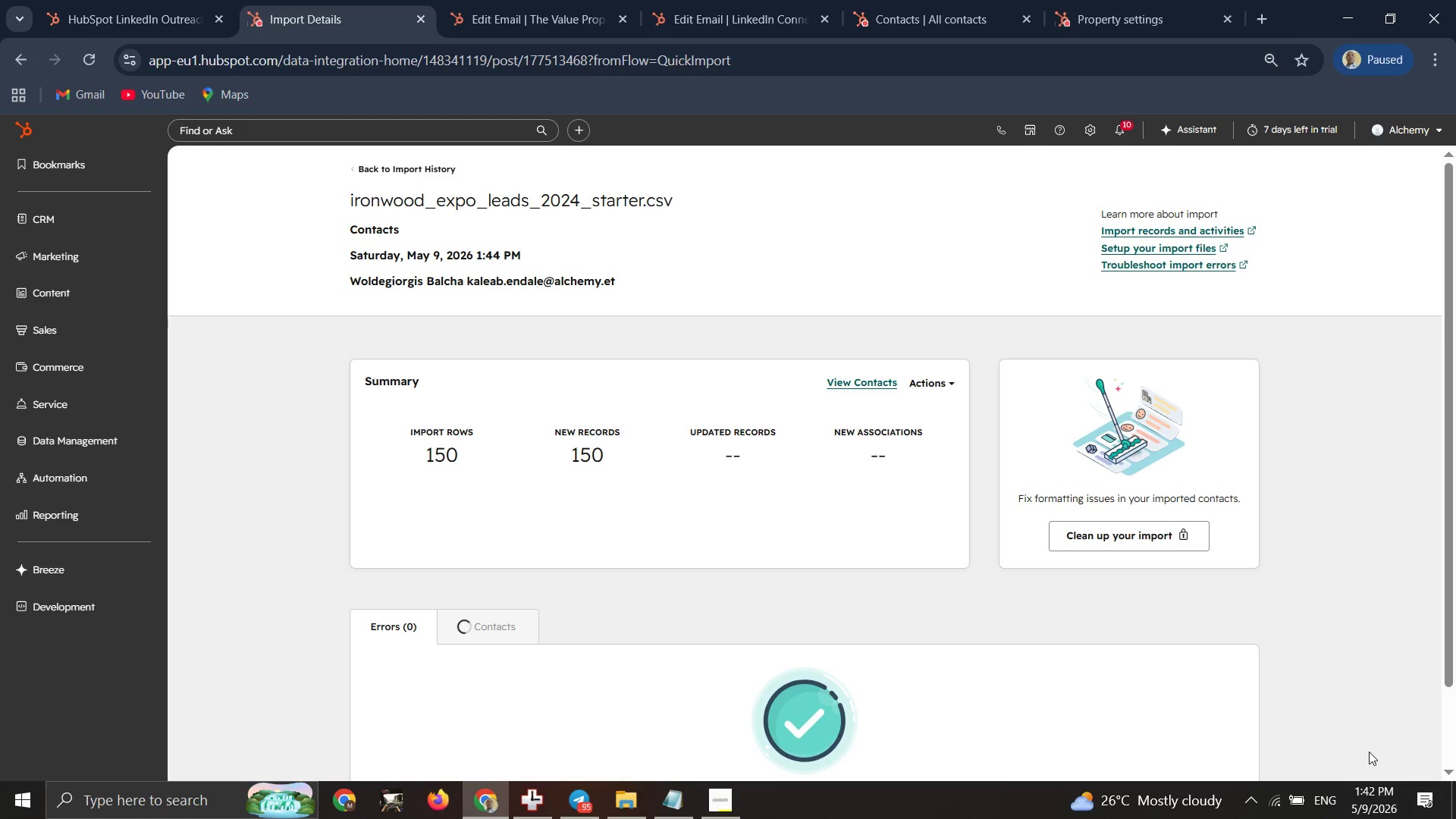 
scroll: coordinate [1269, 726], scroll_direction: down, amount: 1.0
 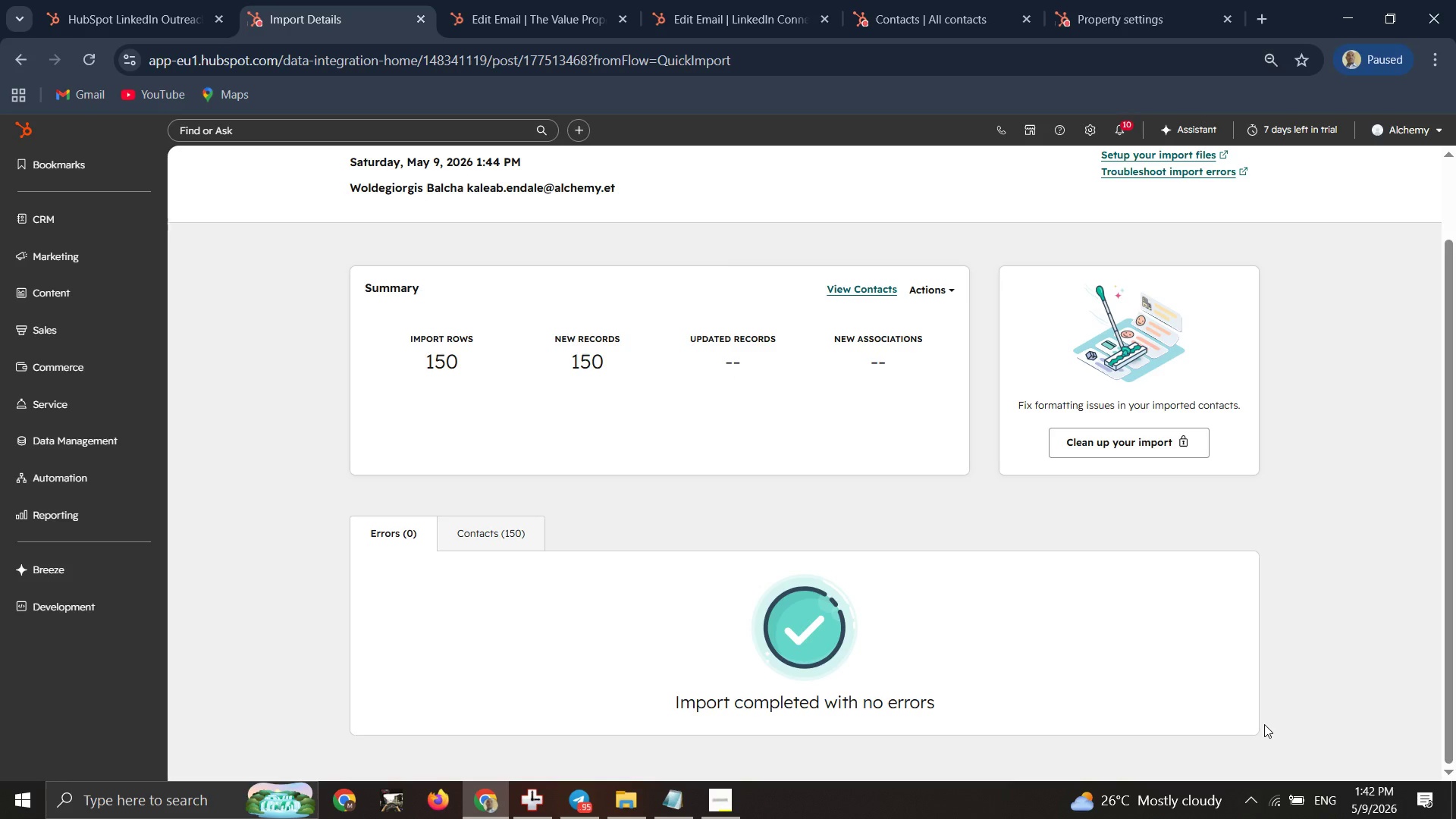 
scroll: coordinate [1263, 725], scroll_direction: up, amount: 2.0
 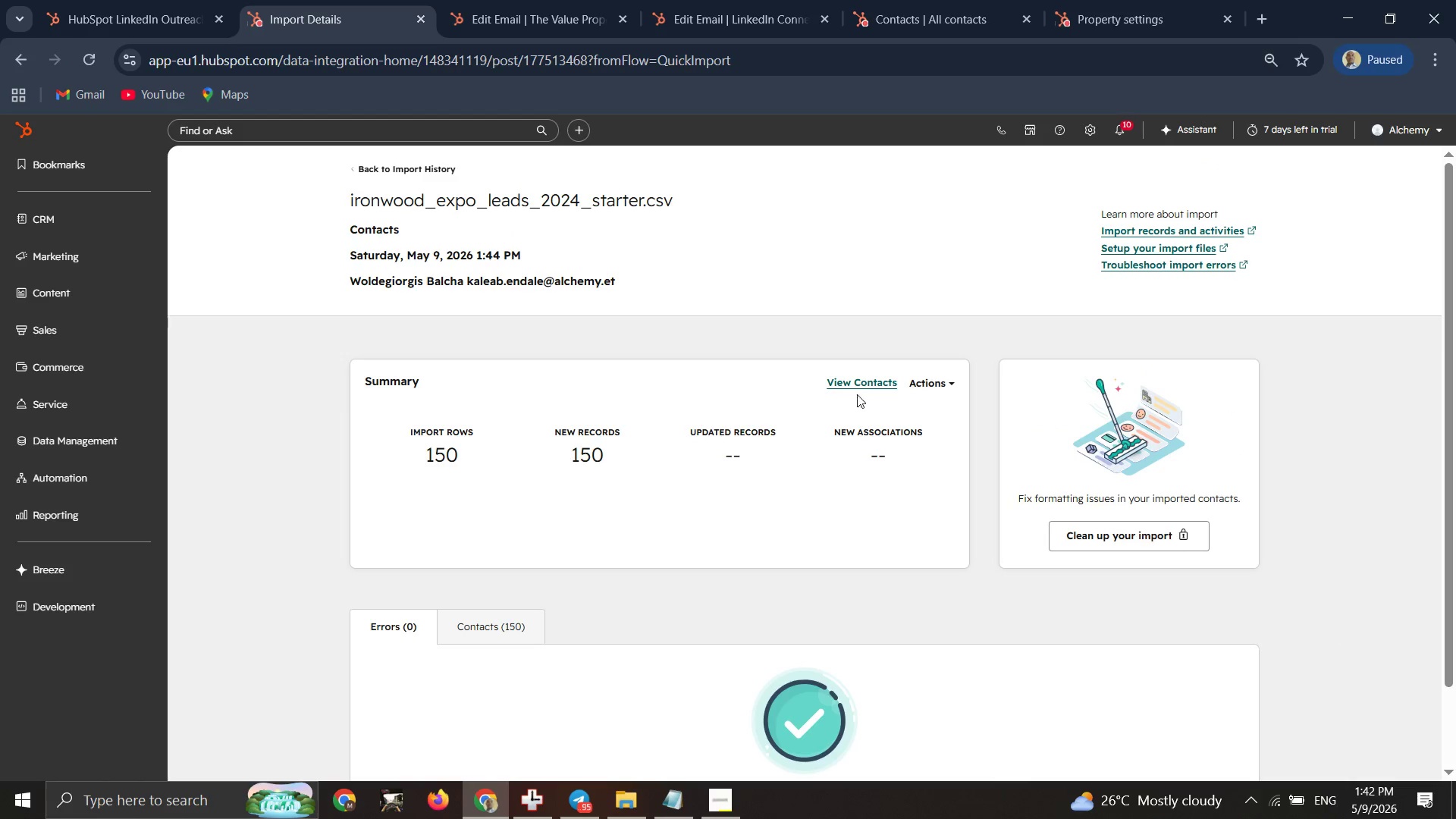 
left_click([864, 384])
 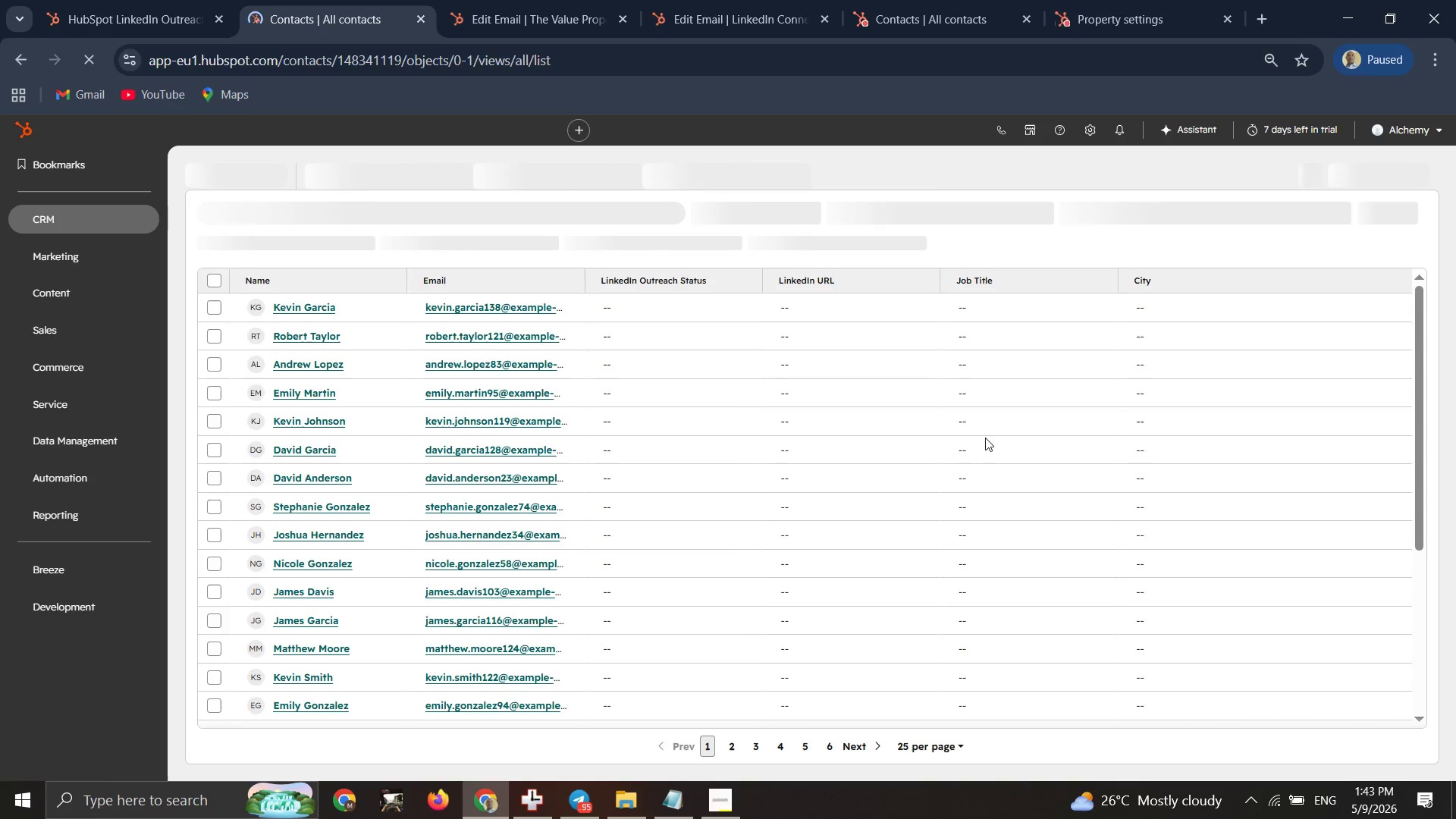 
wait(37.59)
 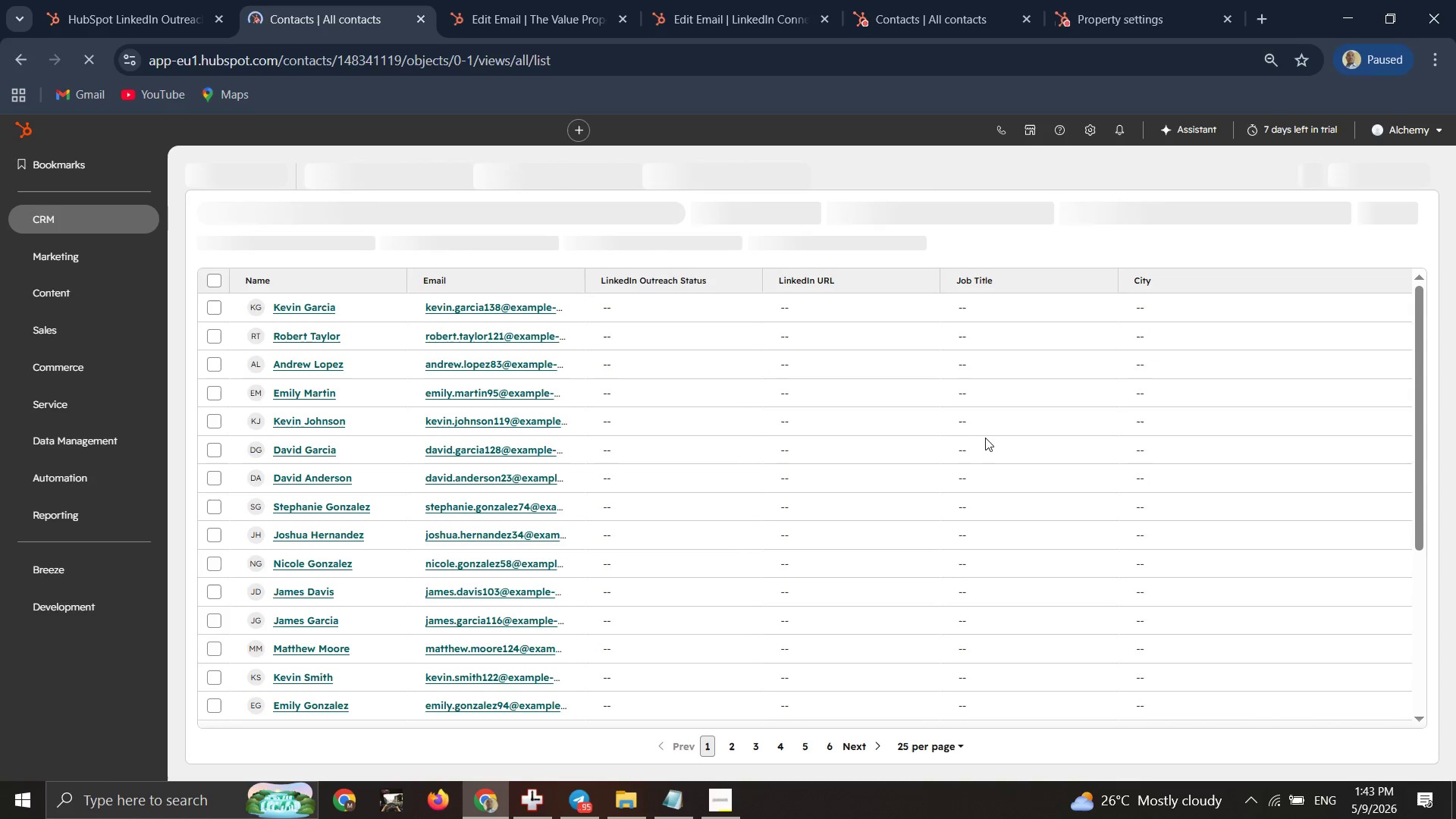 
left_click([987, 205])
 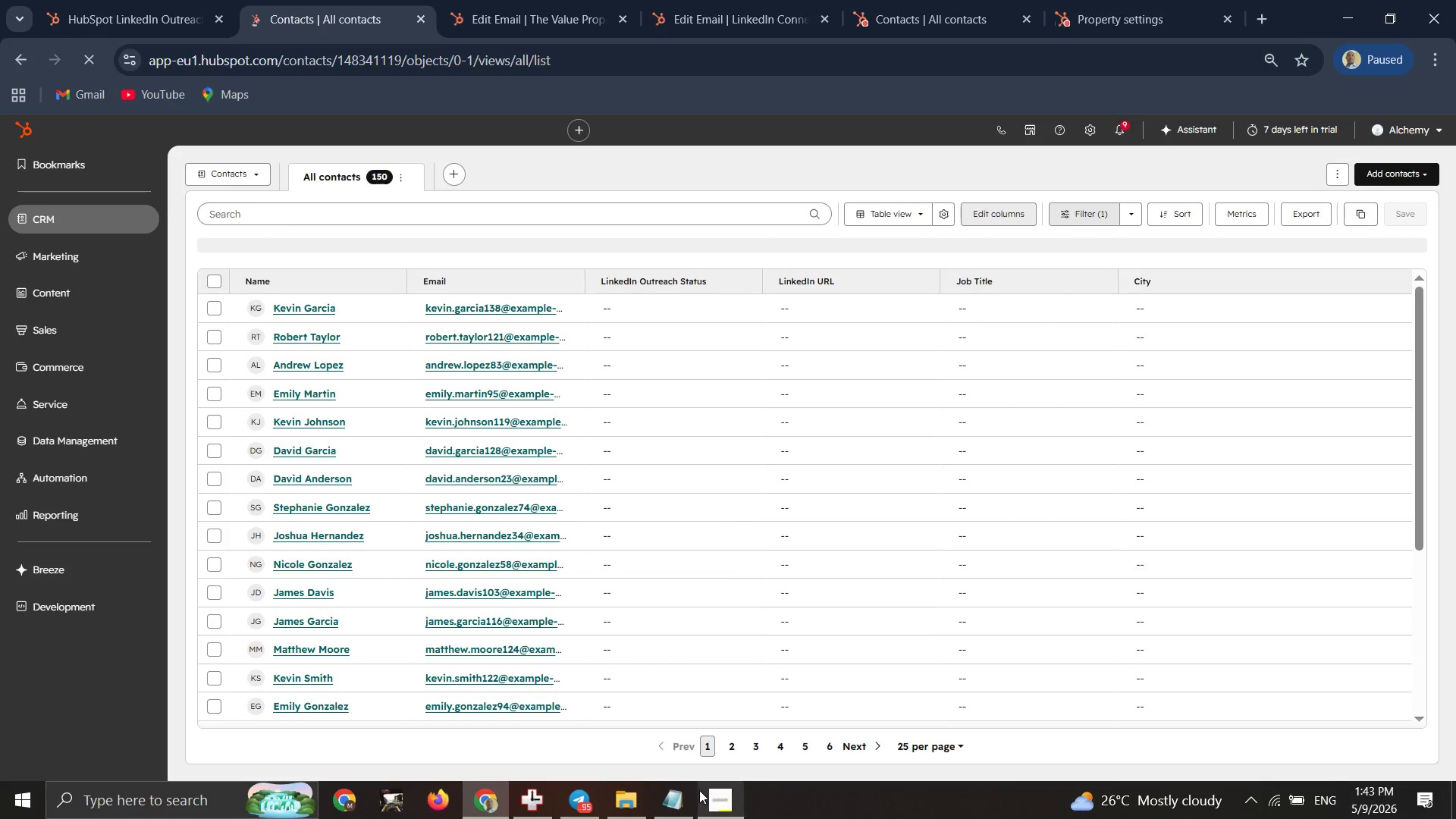 
right_click([665, 813])
 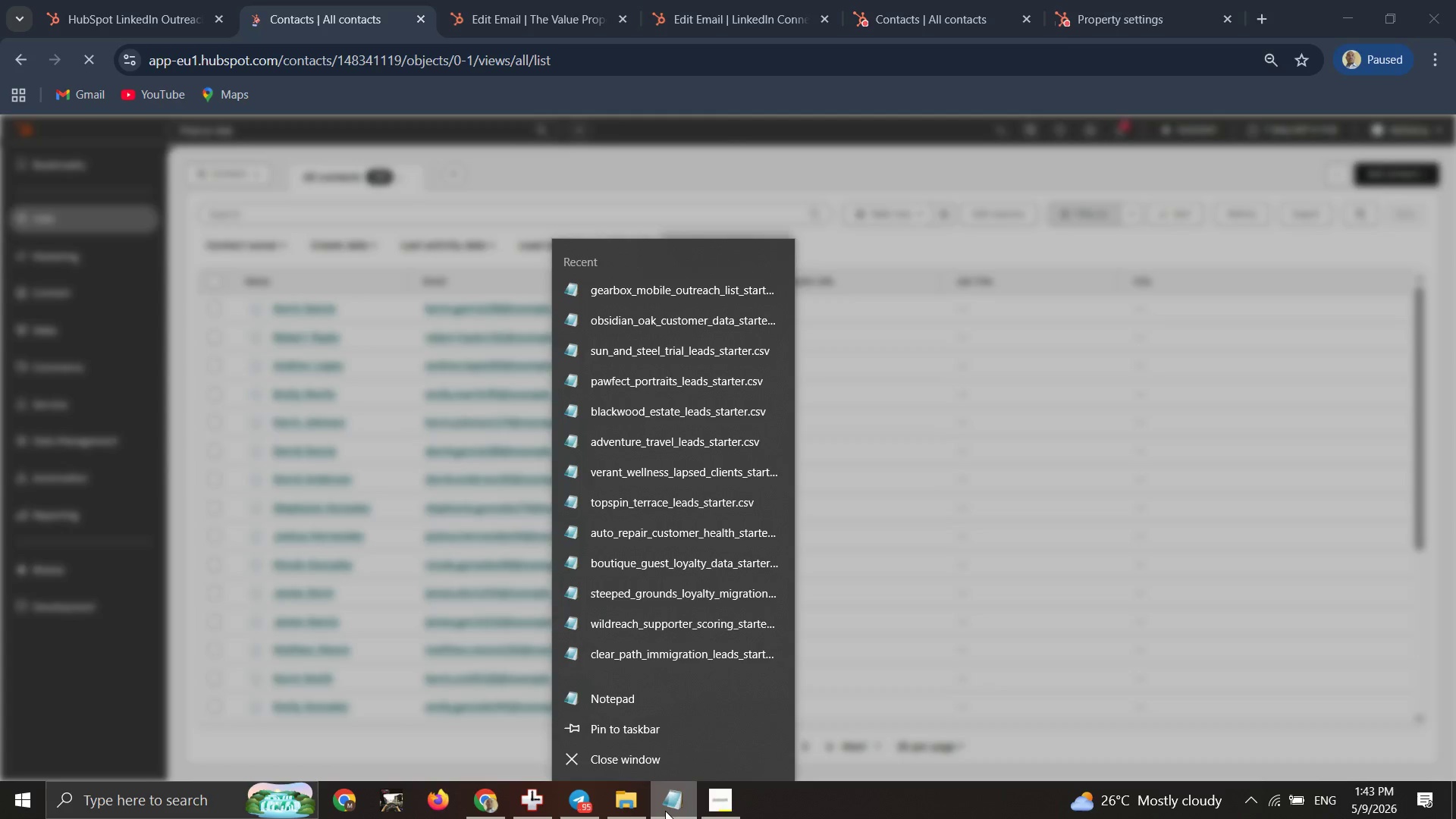 
wait(11.44)
 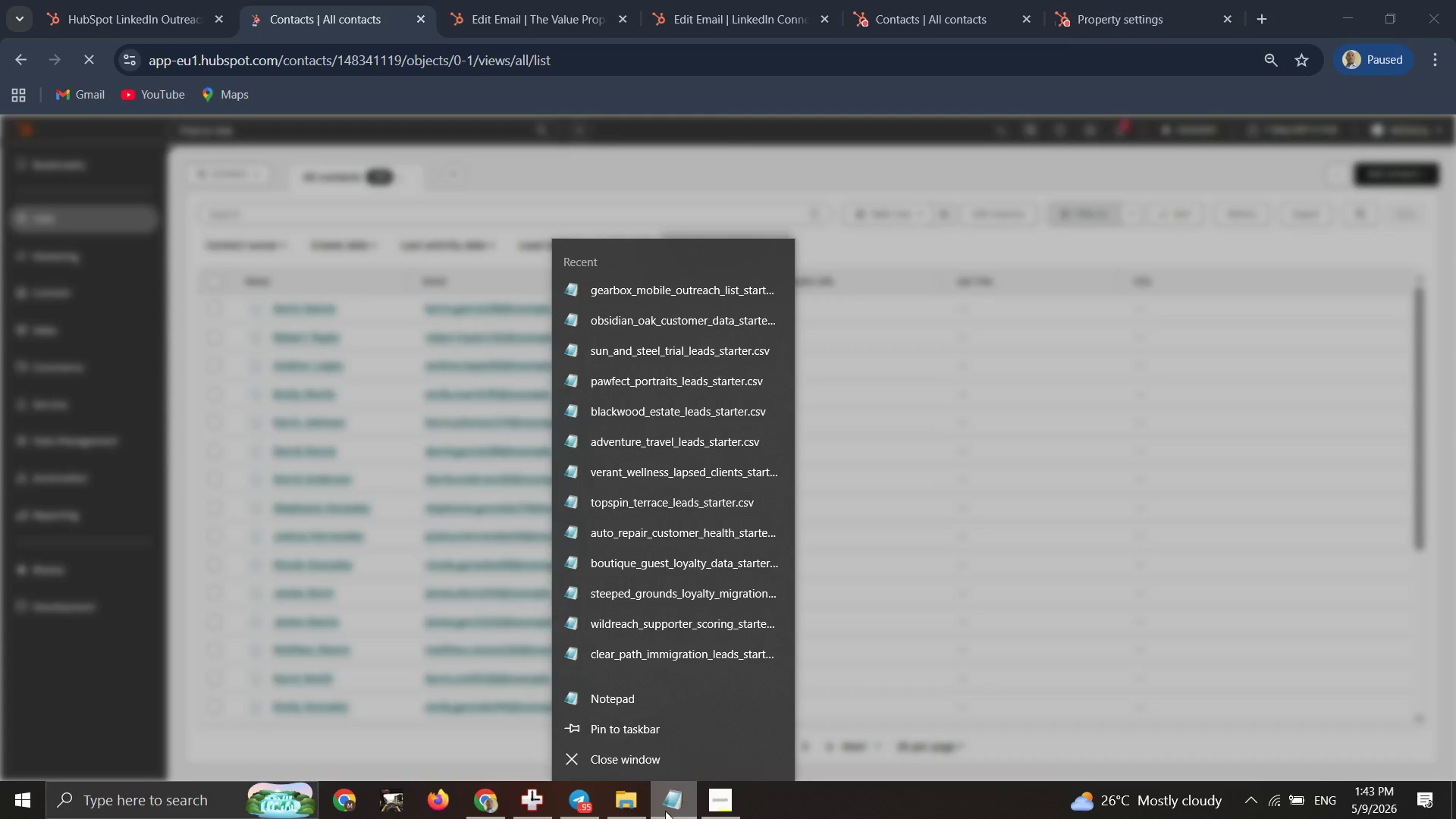 
left_click([675, 766])
 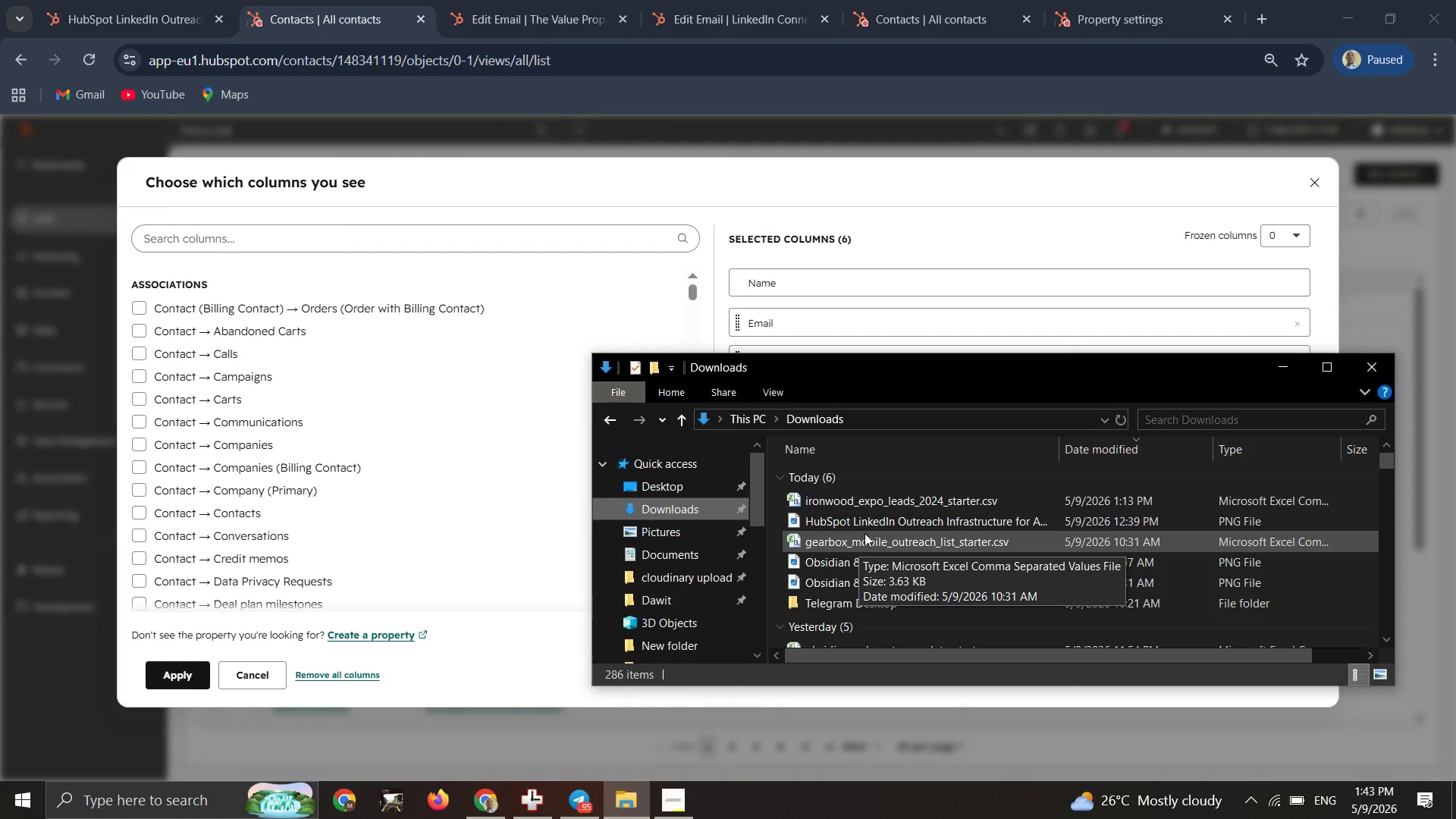 
wait(13.45)
 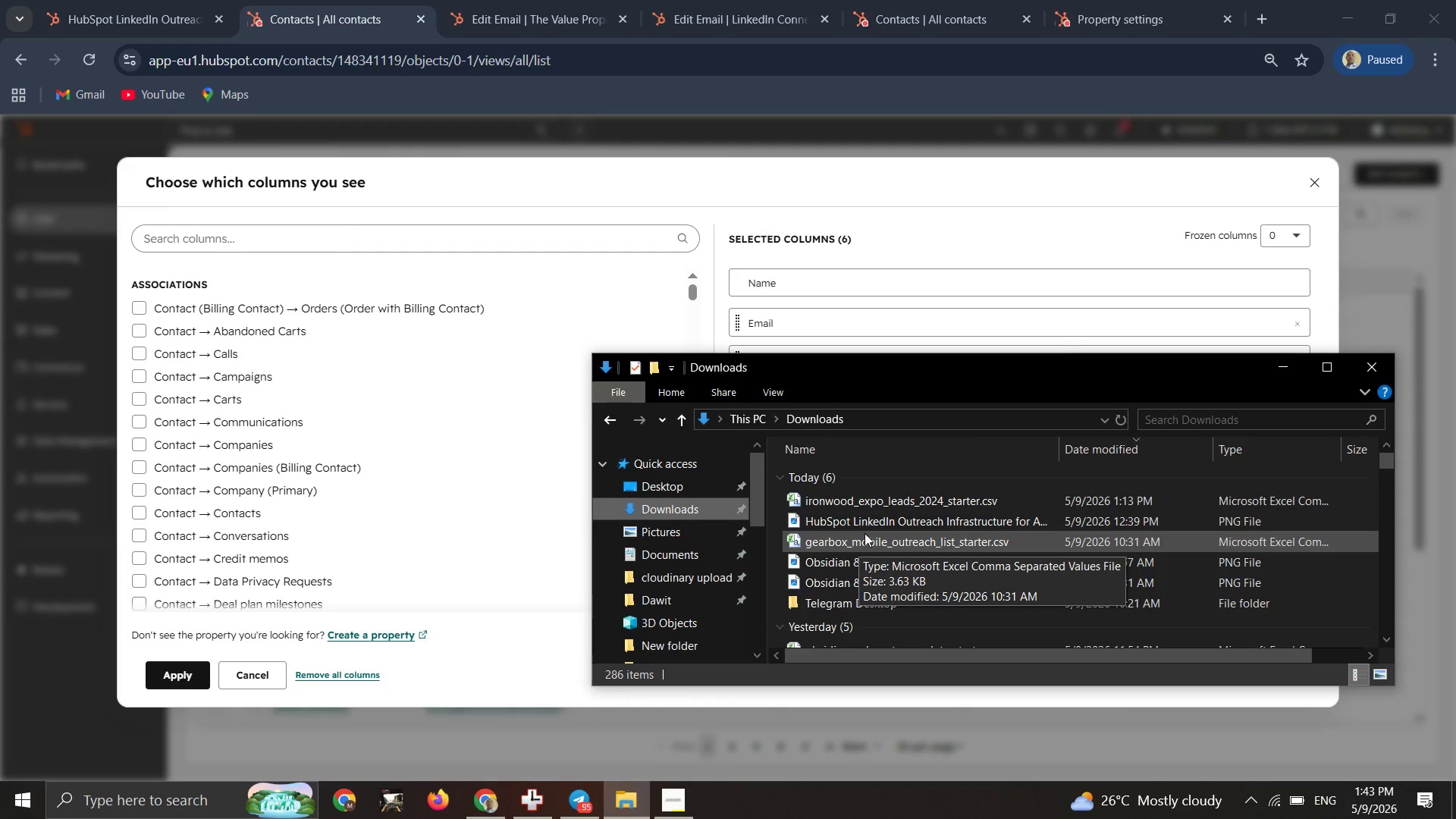 
right_click([868, 504])
 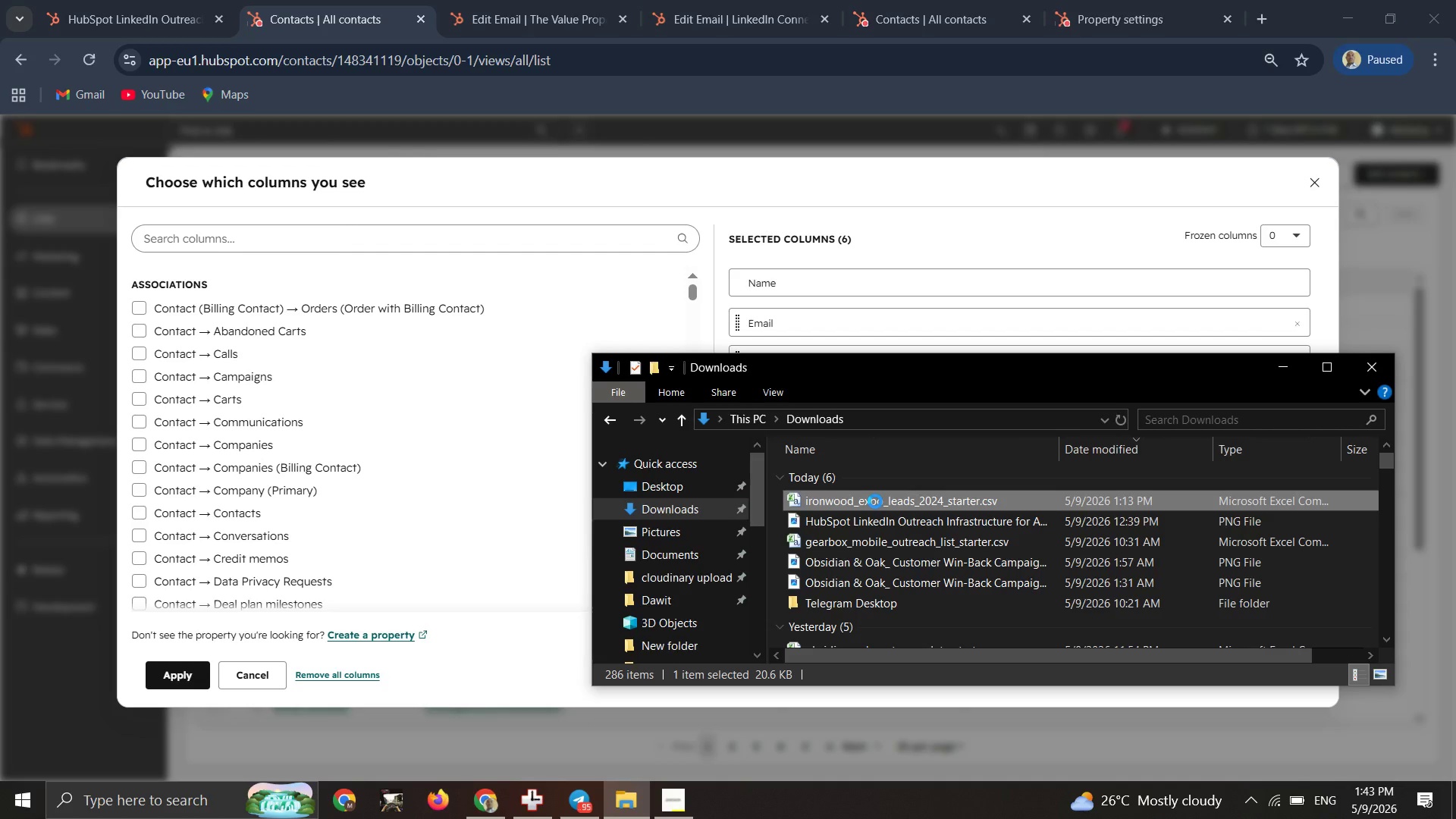 
wait(8.69)
 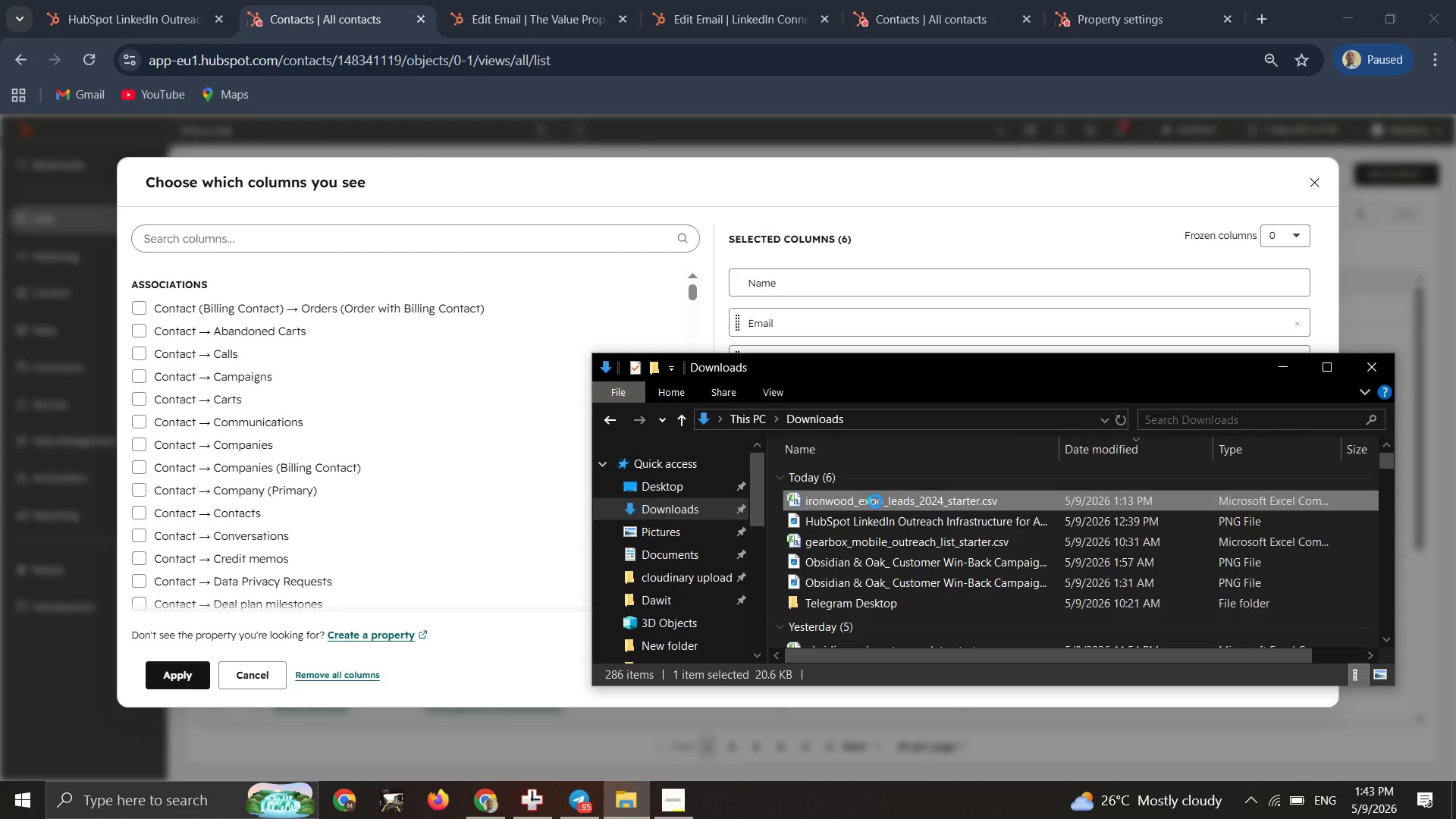 
left_click([1163, 316])
 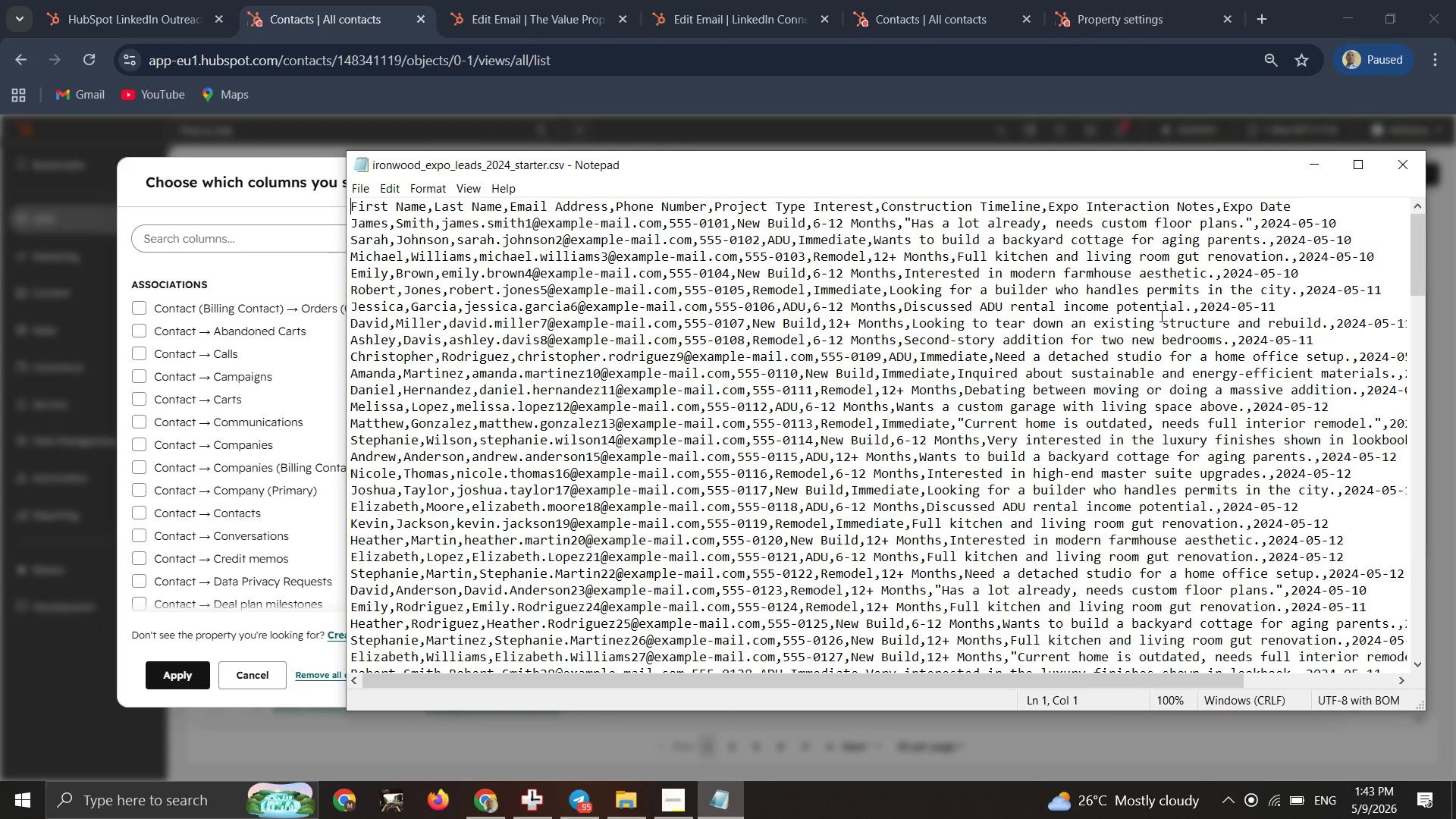 
wait(10.0)
 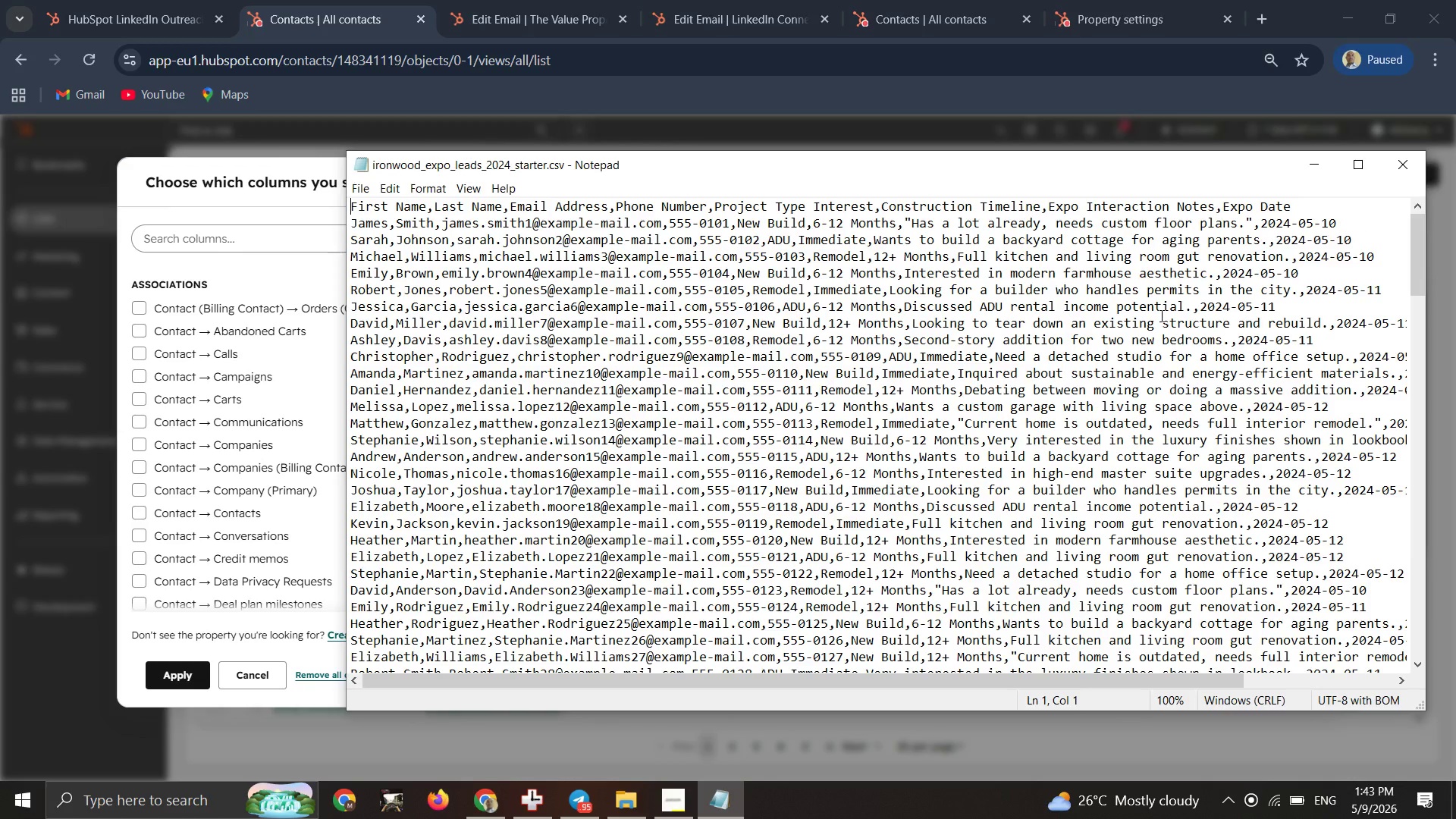 
left_click_drag(start_coordinate=[278, 245], to_coordinate=[279, 249])
 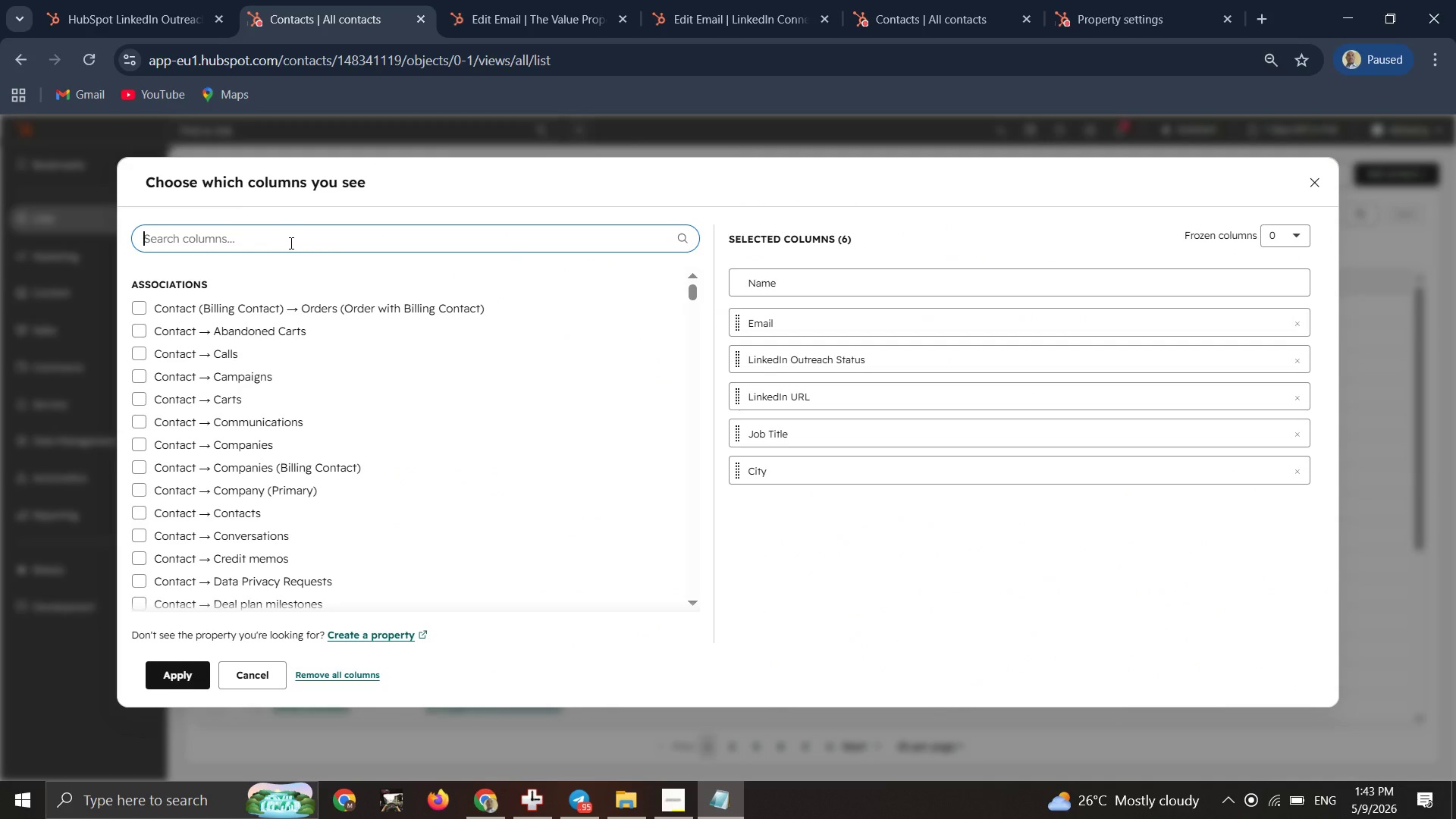 
type(pr)
 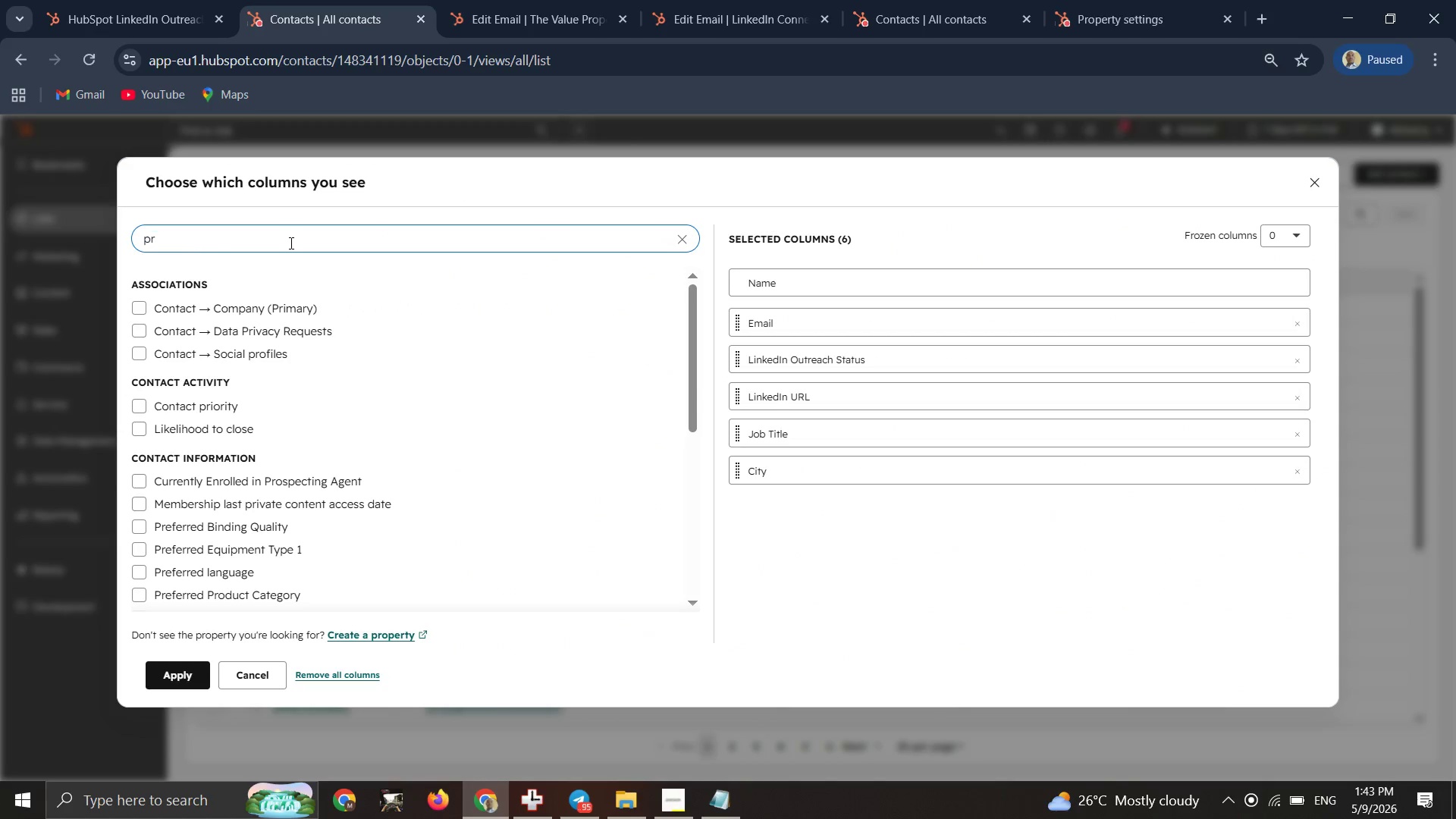 
left_click([290, 243])
 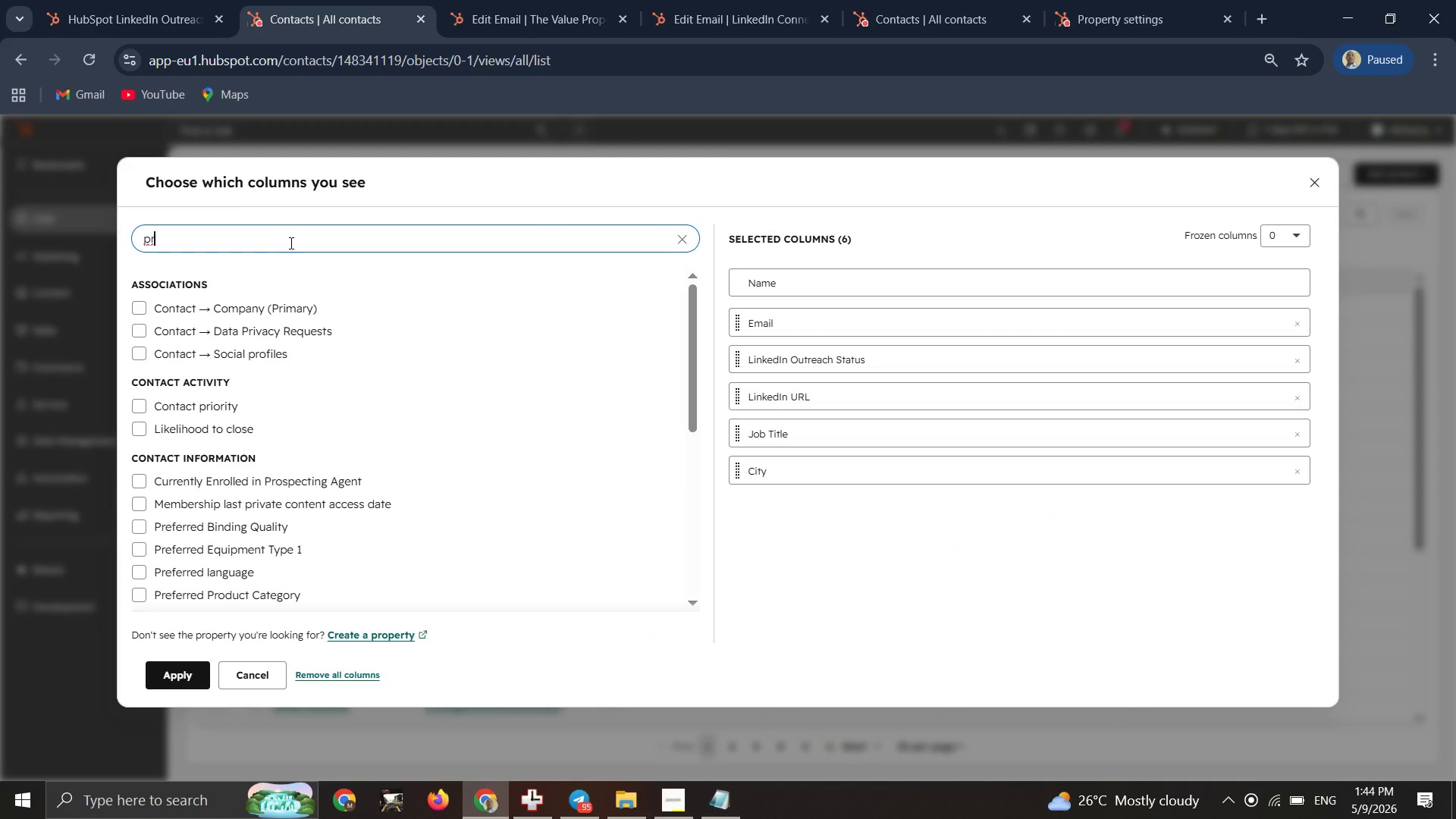 
type(oj)
 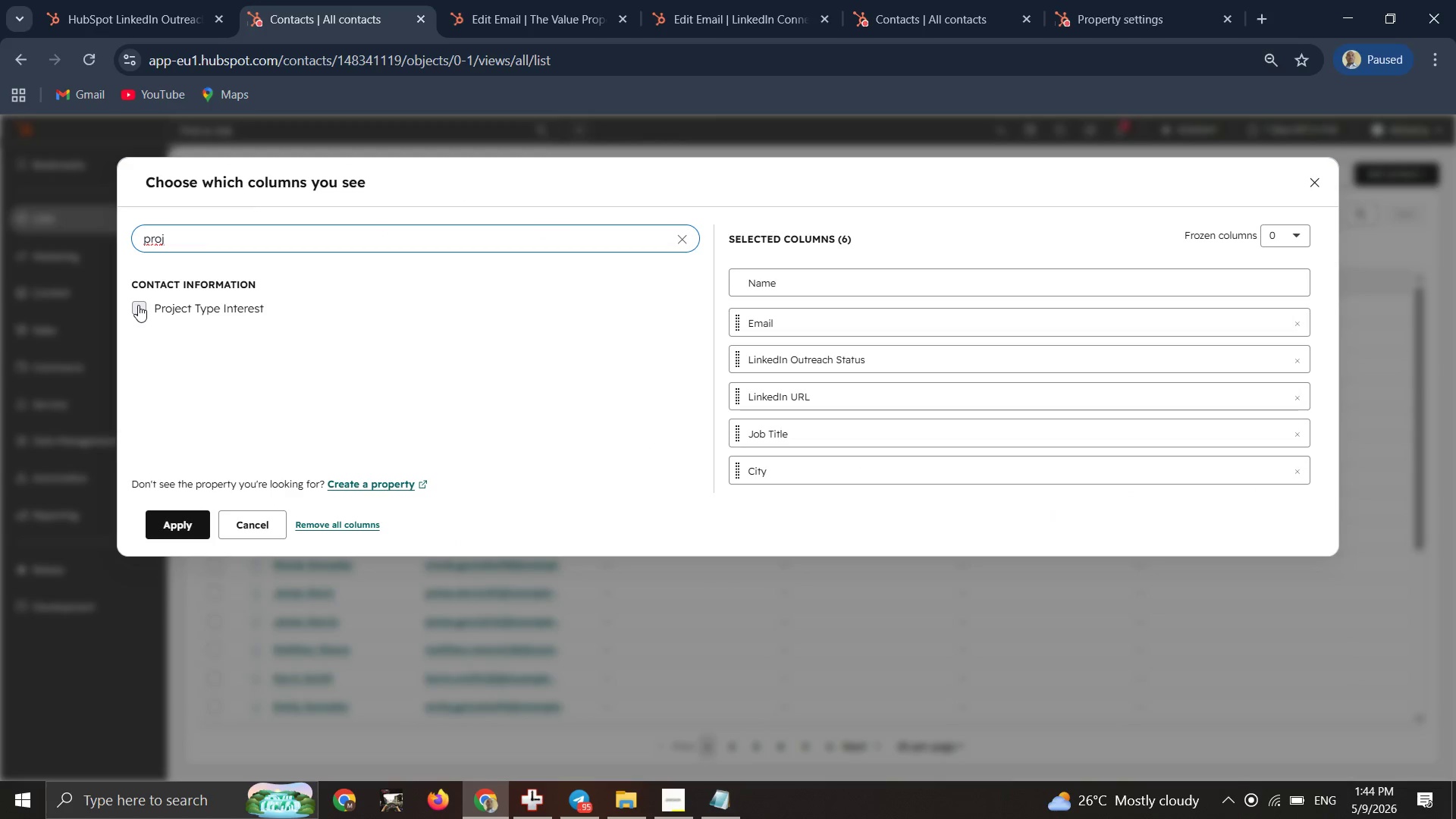 
left_click([138, 305])
 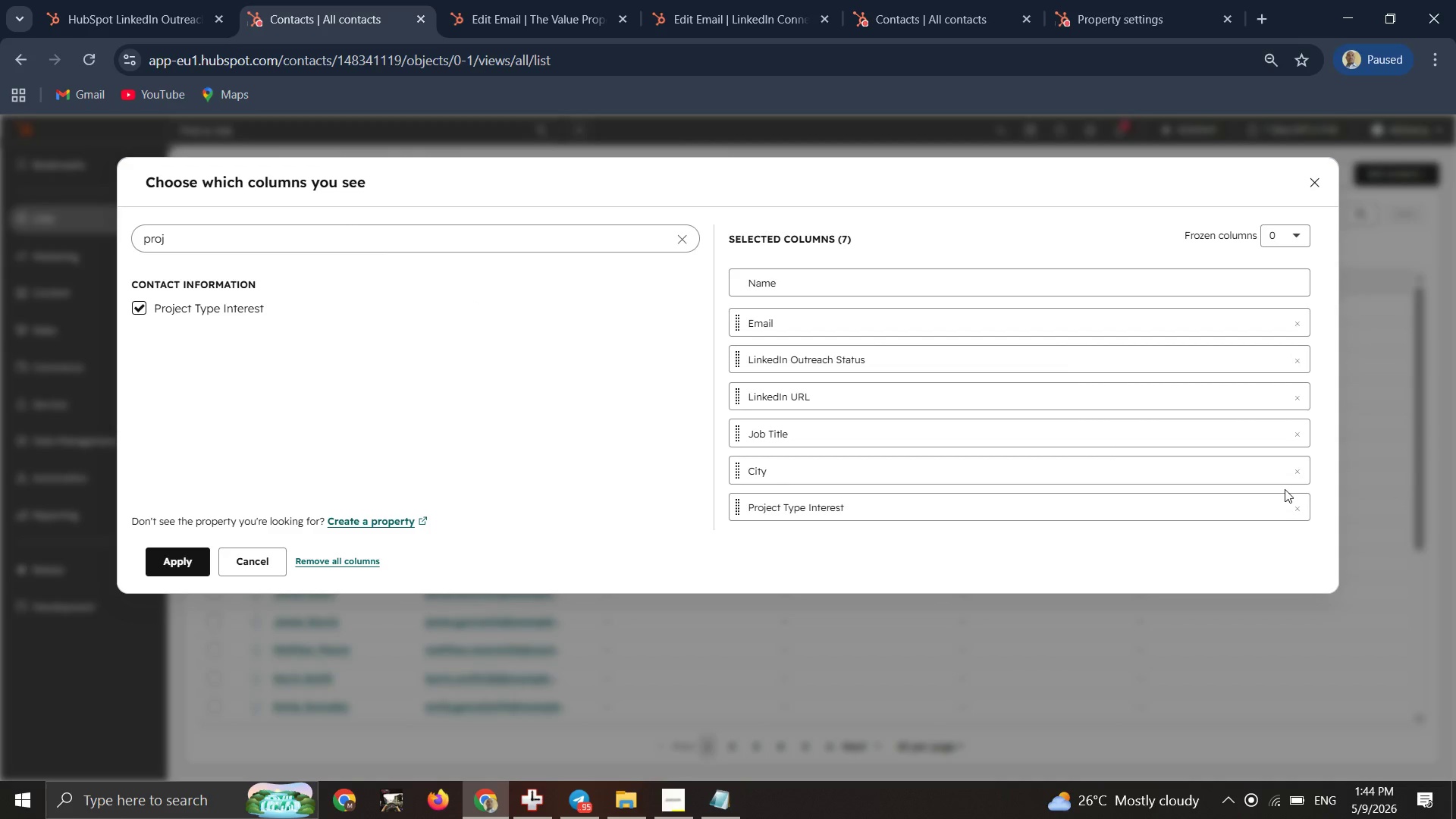 
wait(6.08)
 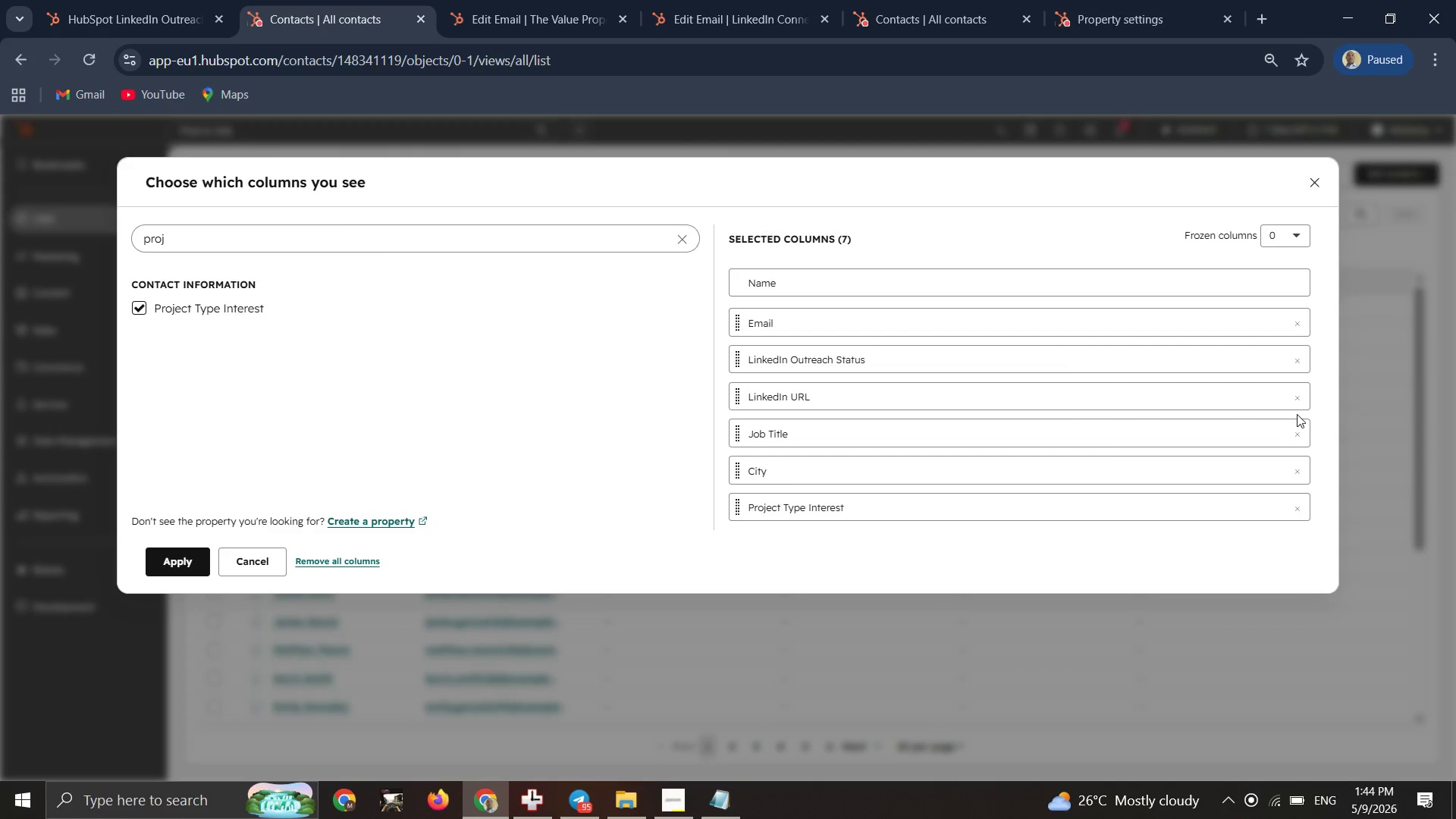 
left_click([1305, 512])
 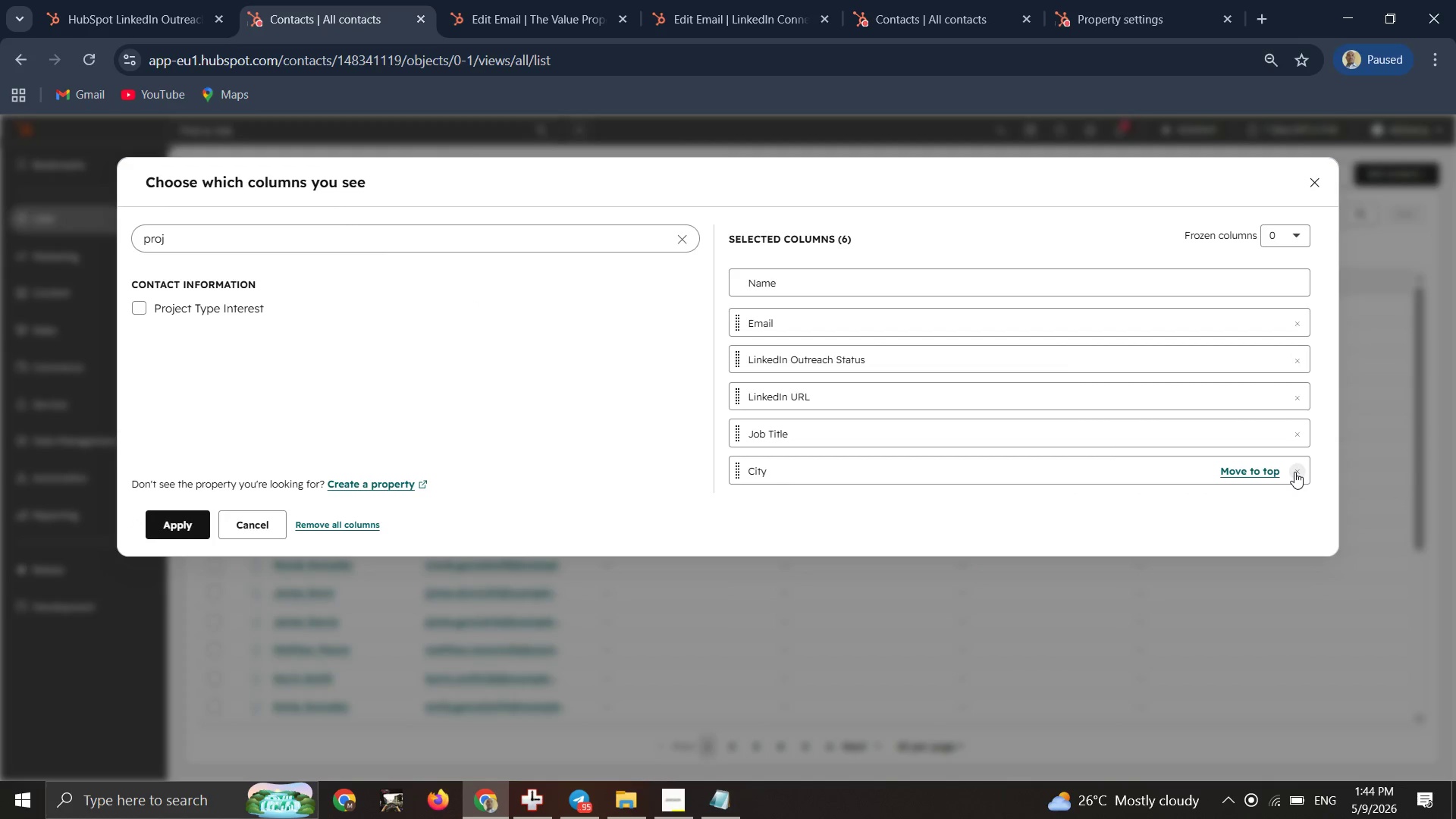 
left_click([1294, 472])
 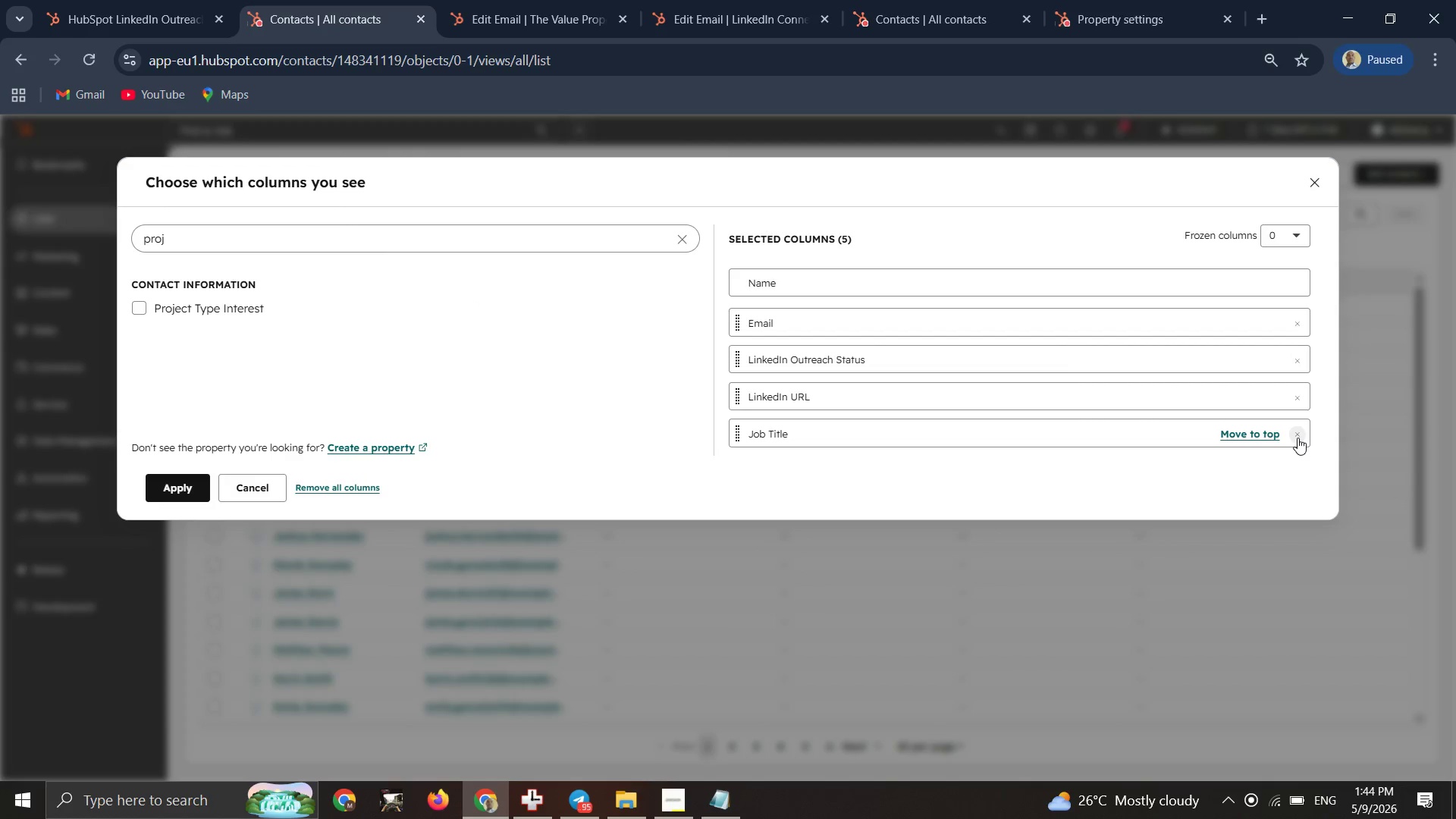 
left_click([1298, 438])
 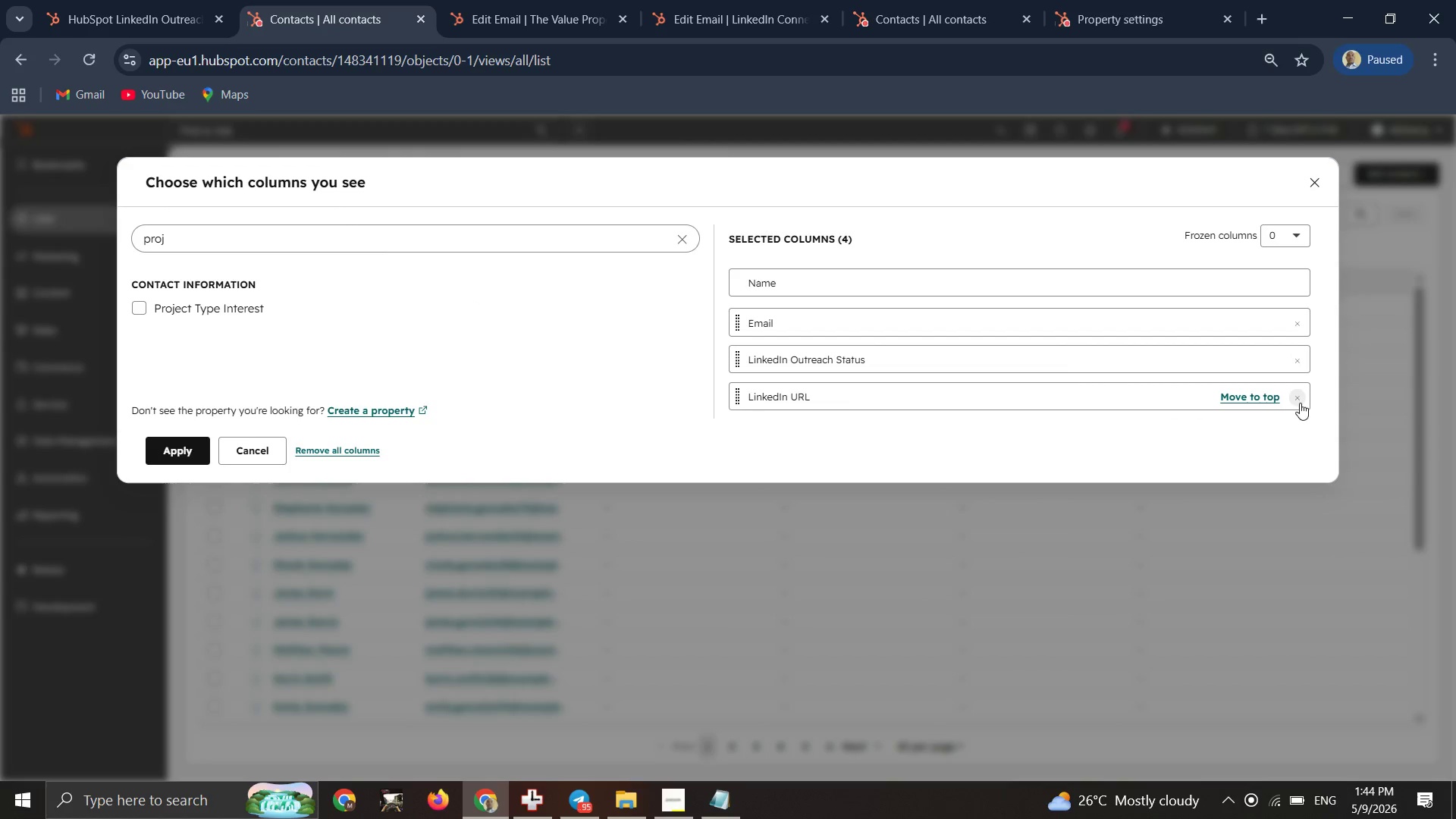 
left_click([1300, 403])
 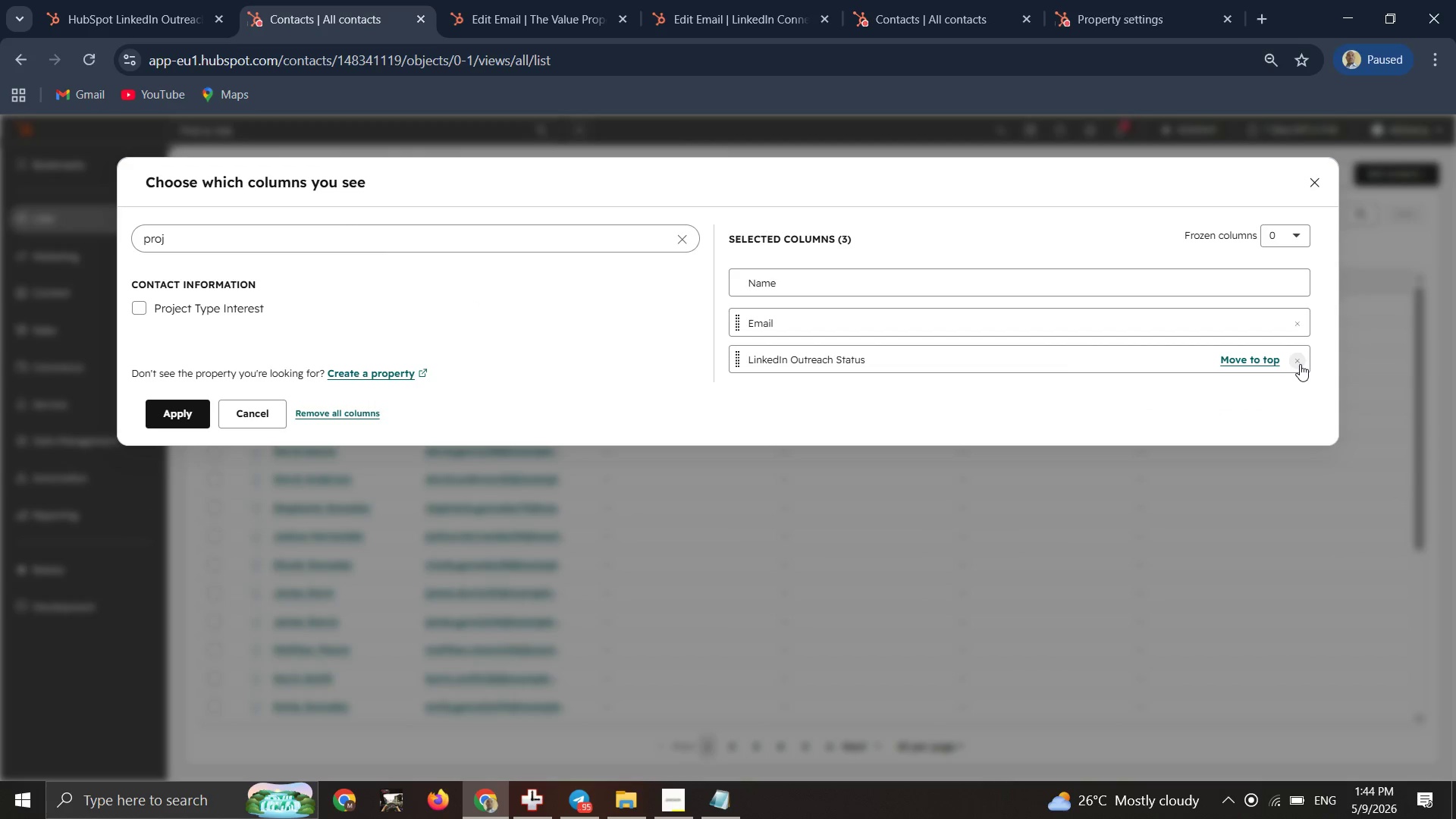 
left_click([1300, 364])